 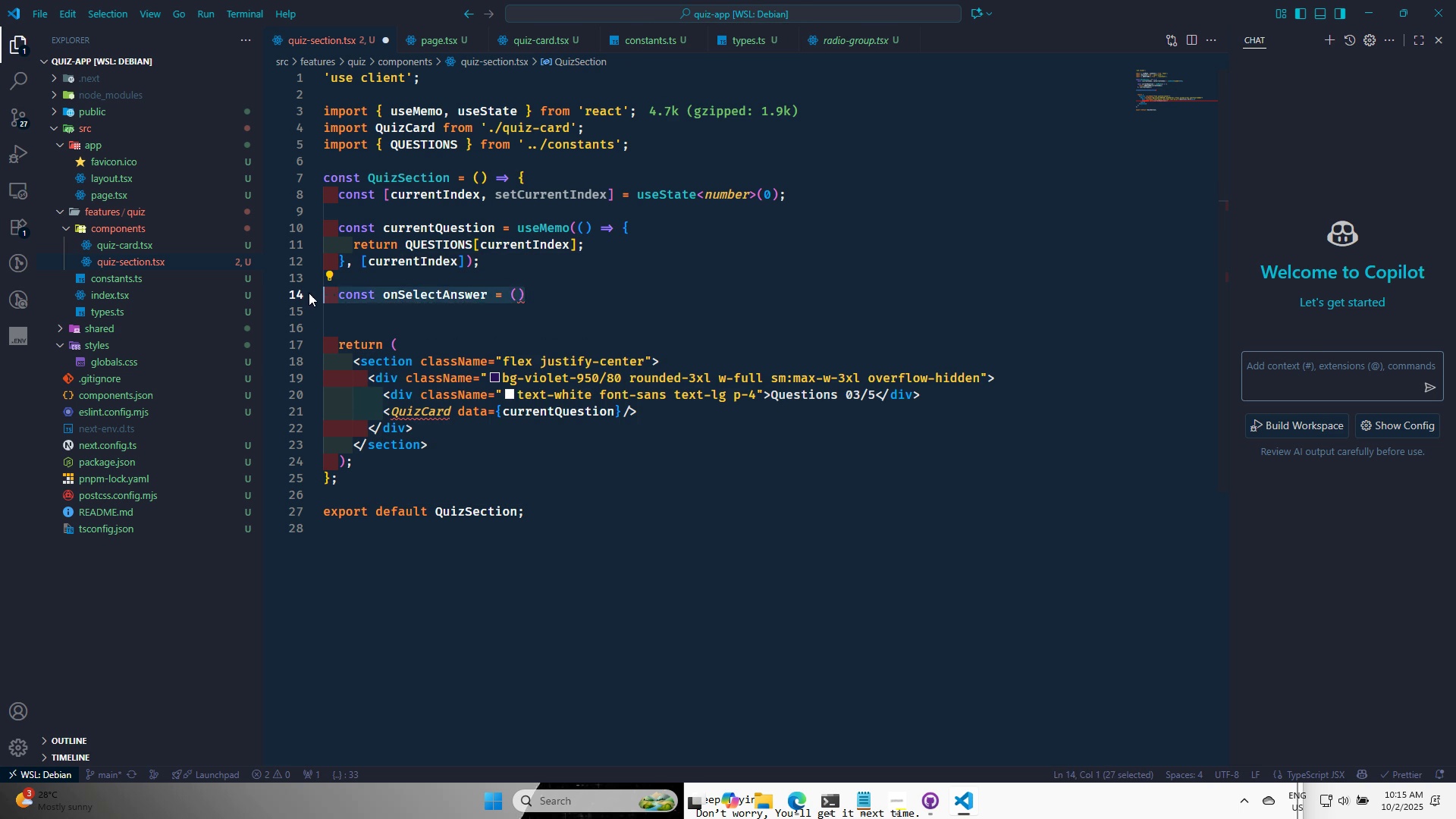 
key(Control+ControlLeft)
 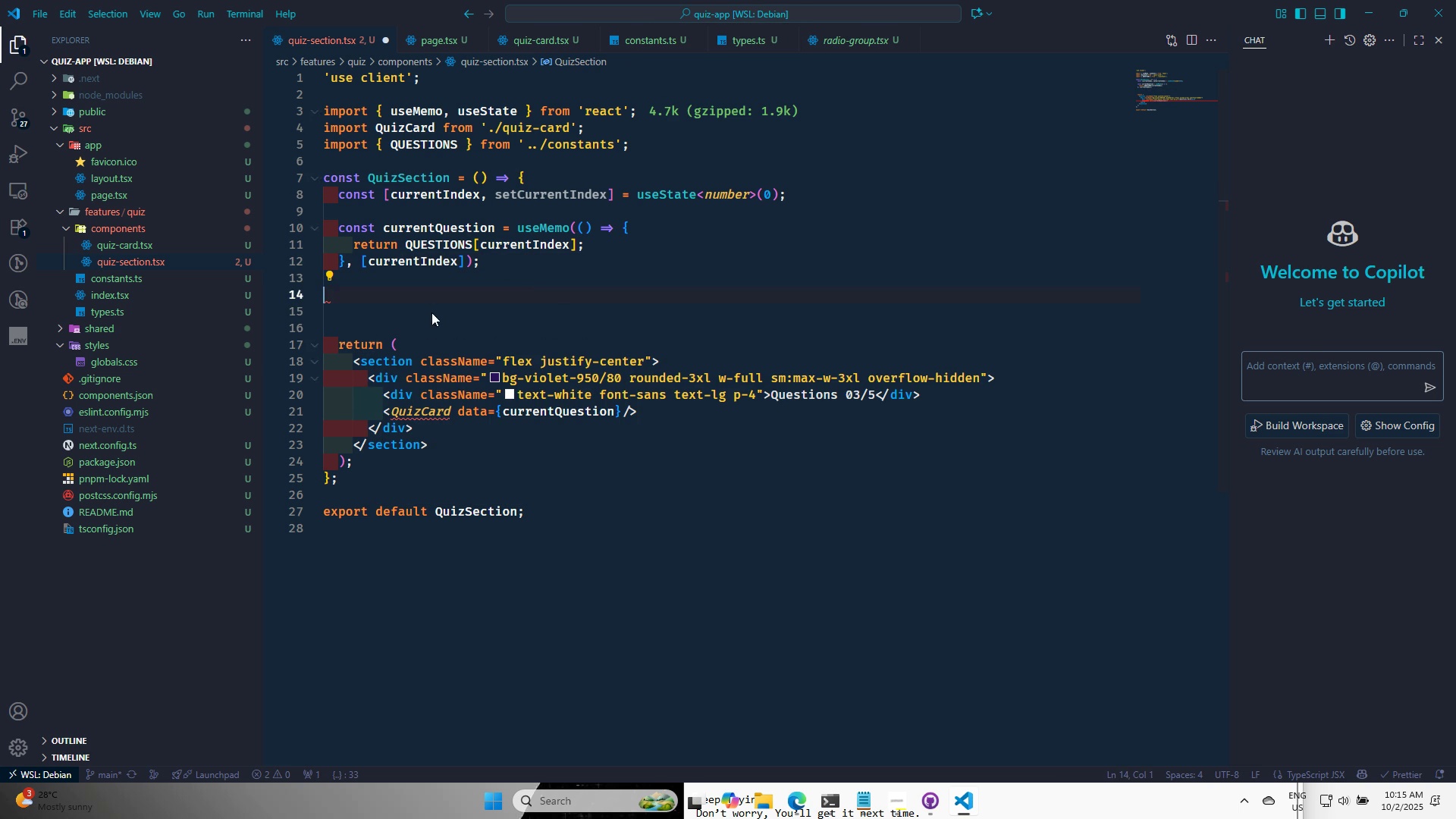 
key(Control+X)
 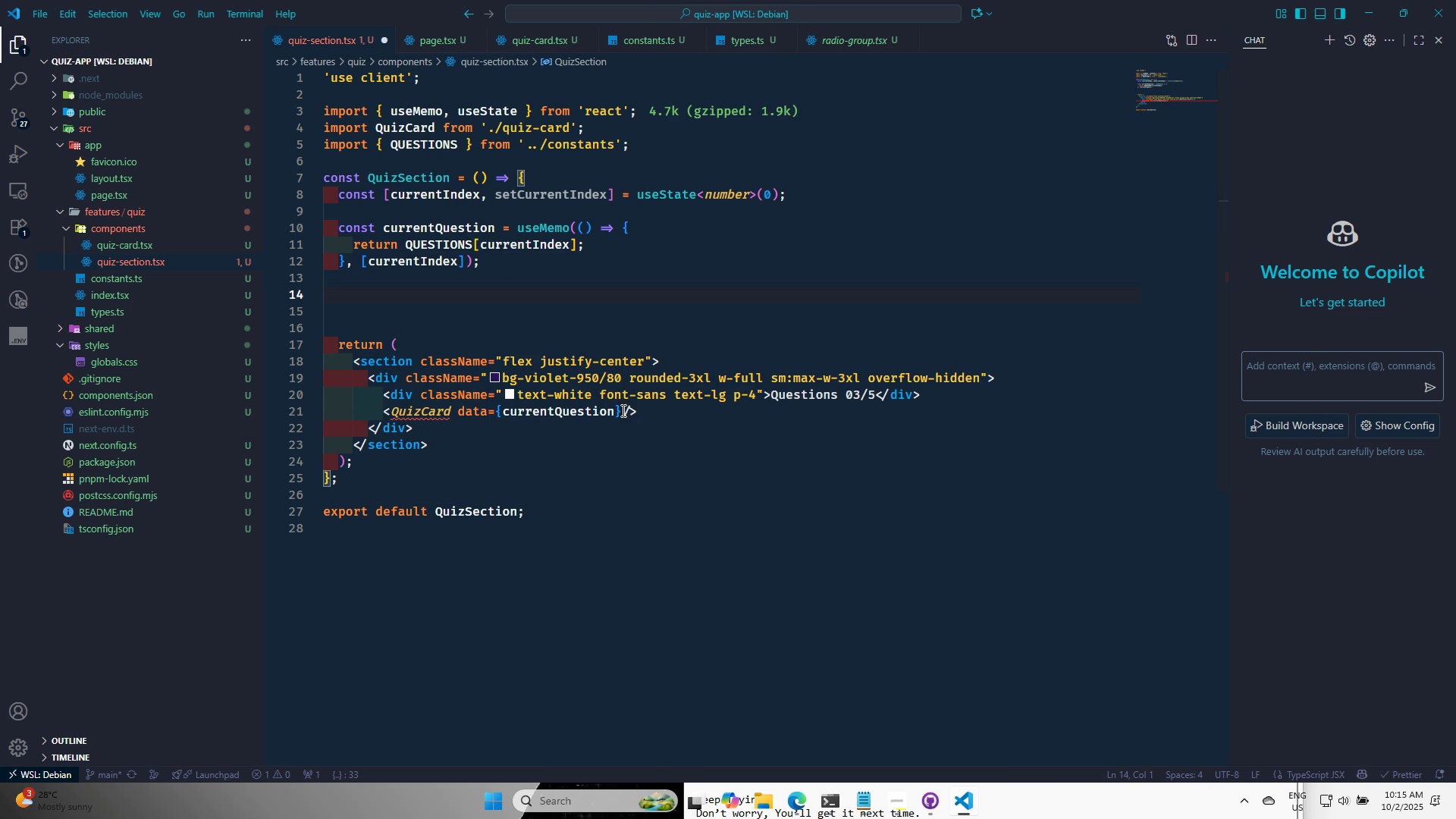 
left_click([621, 410])
 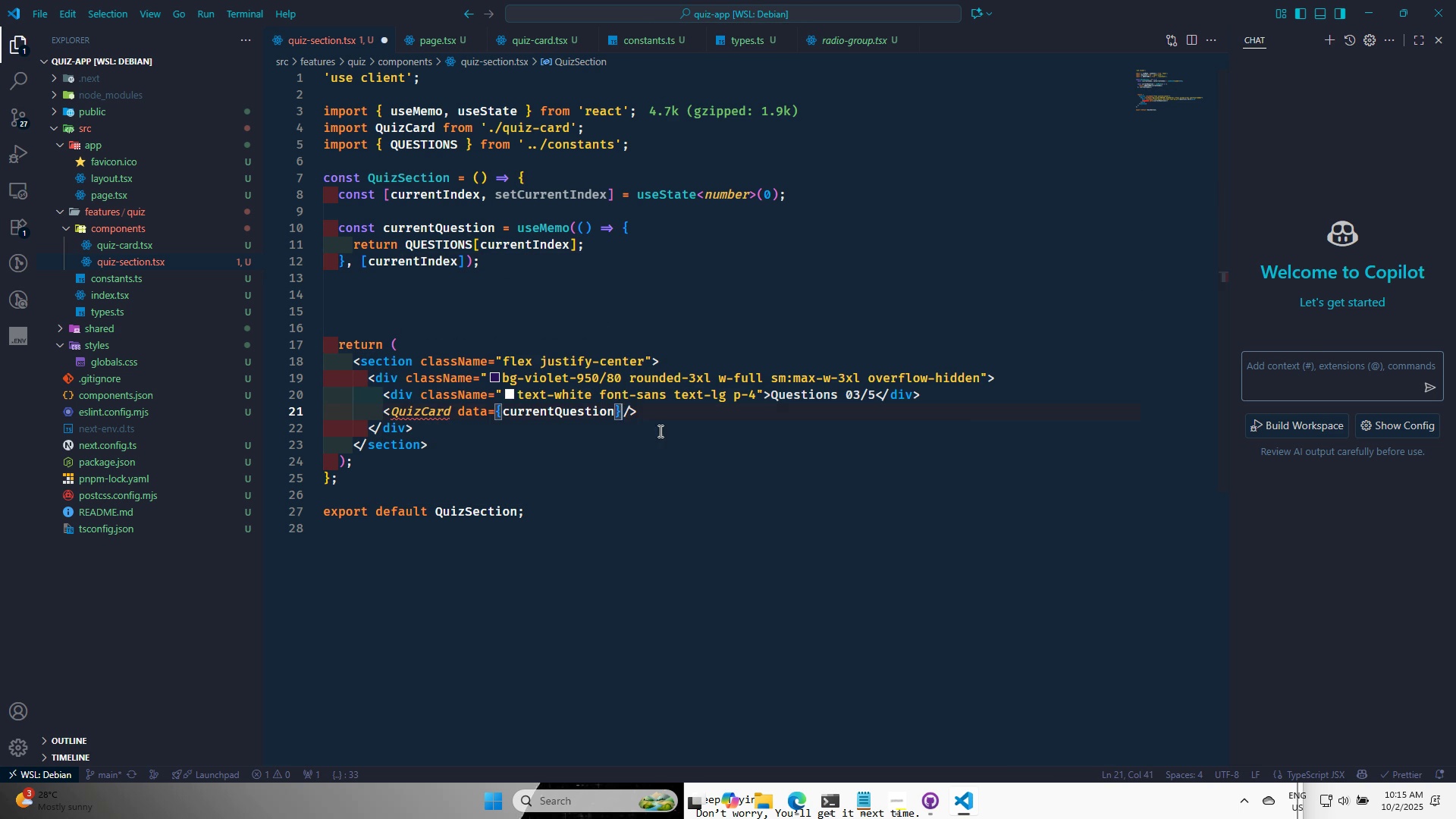 
type( onS)
 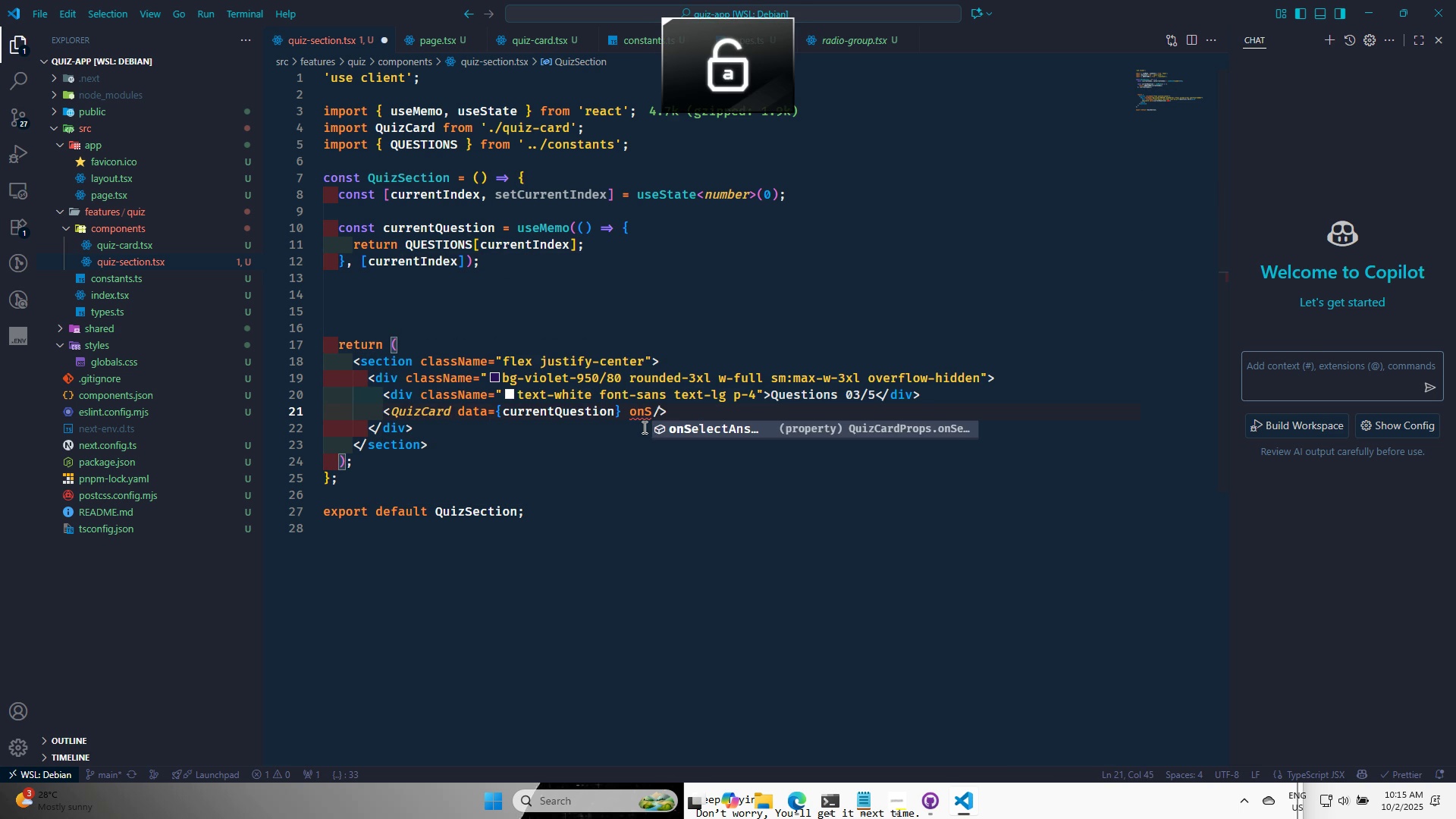 
key(Enter)